 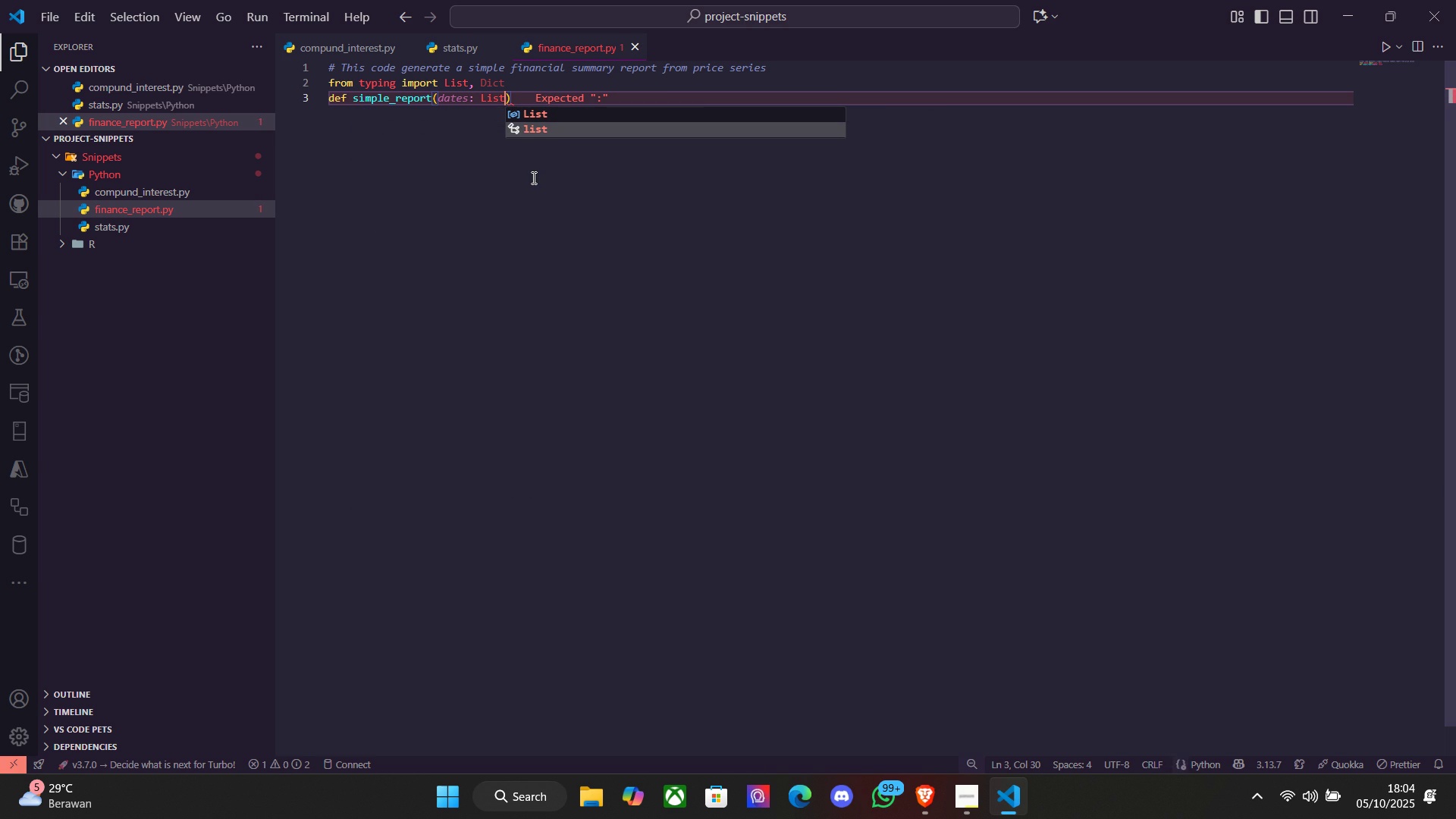 
key(ArrowUp)
 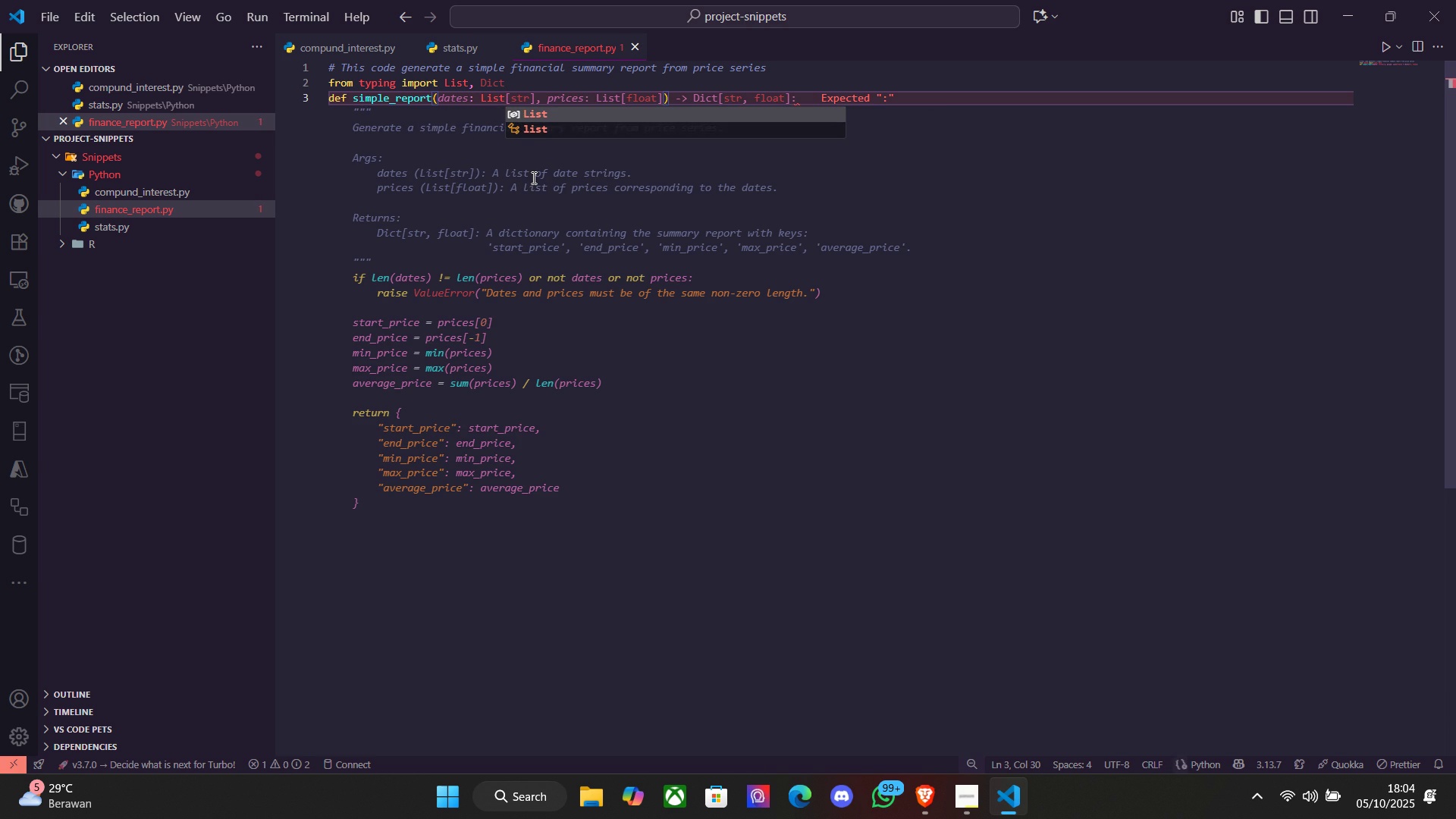 
key(Enter)
 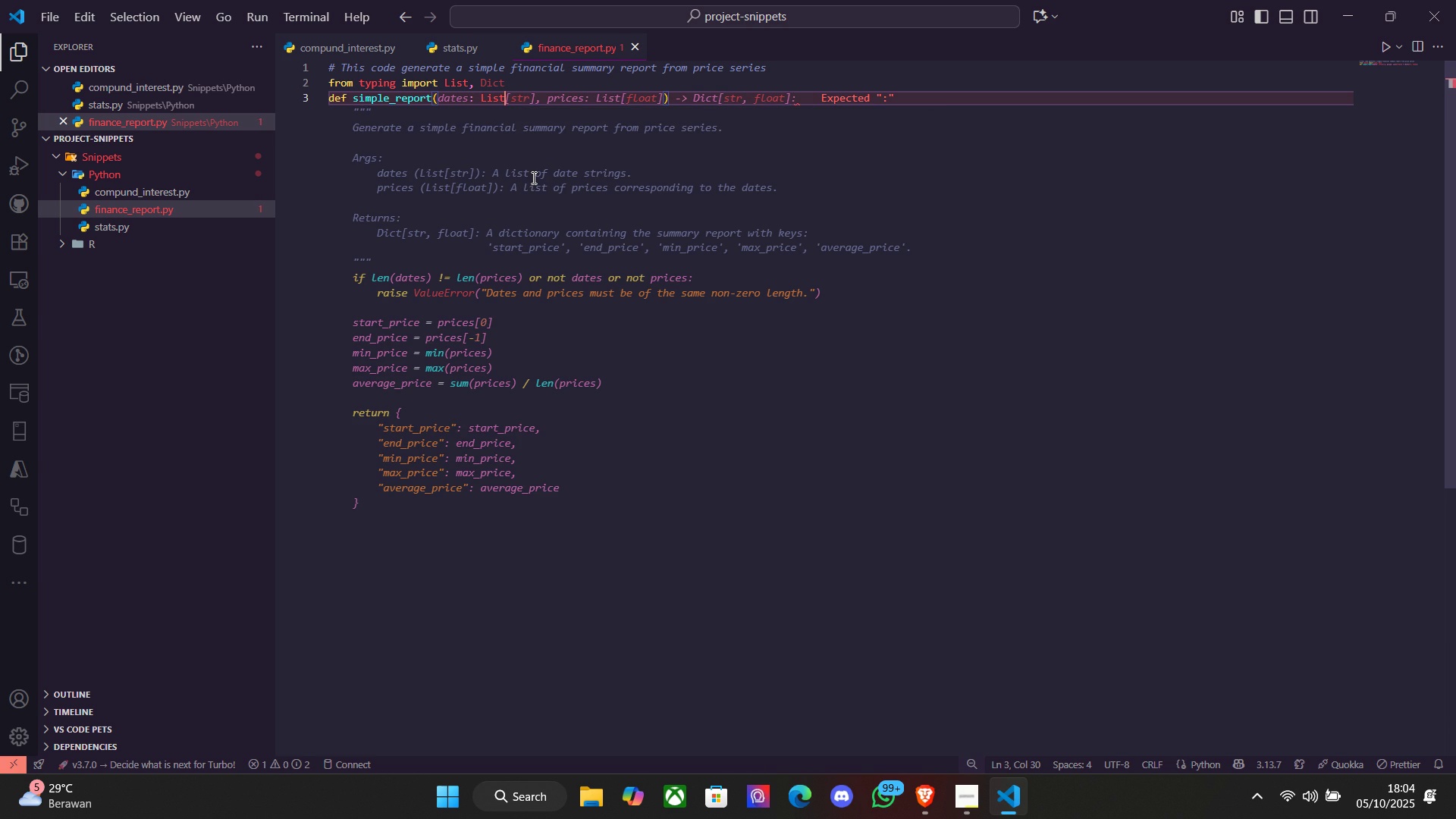 
type([str)
 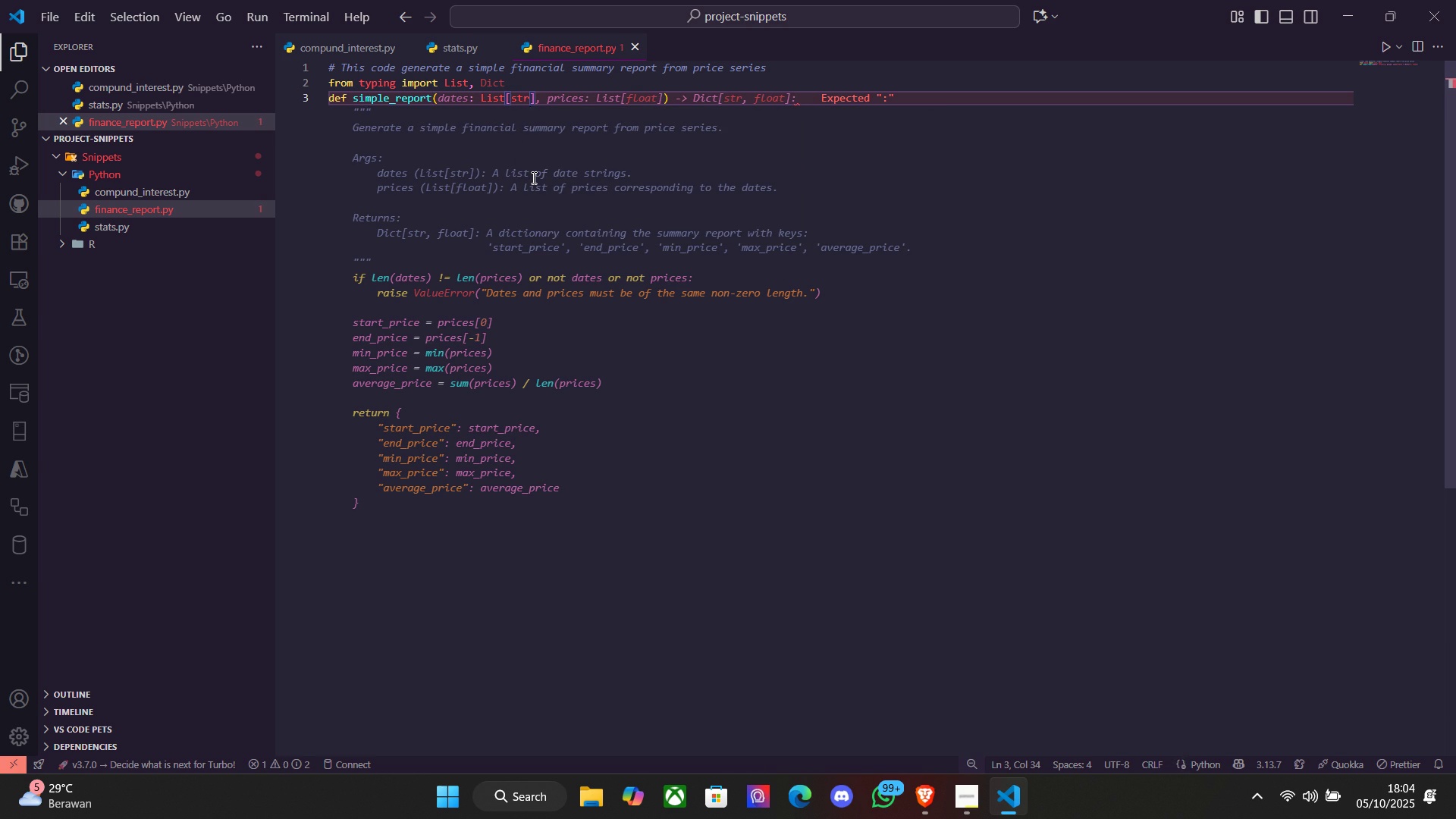 
key(Enter)
 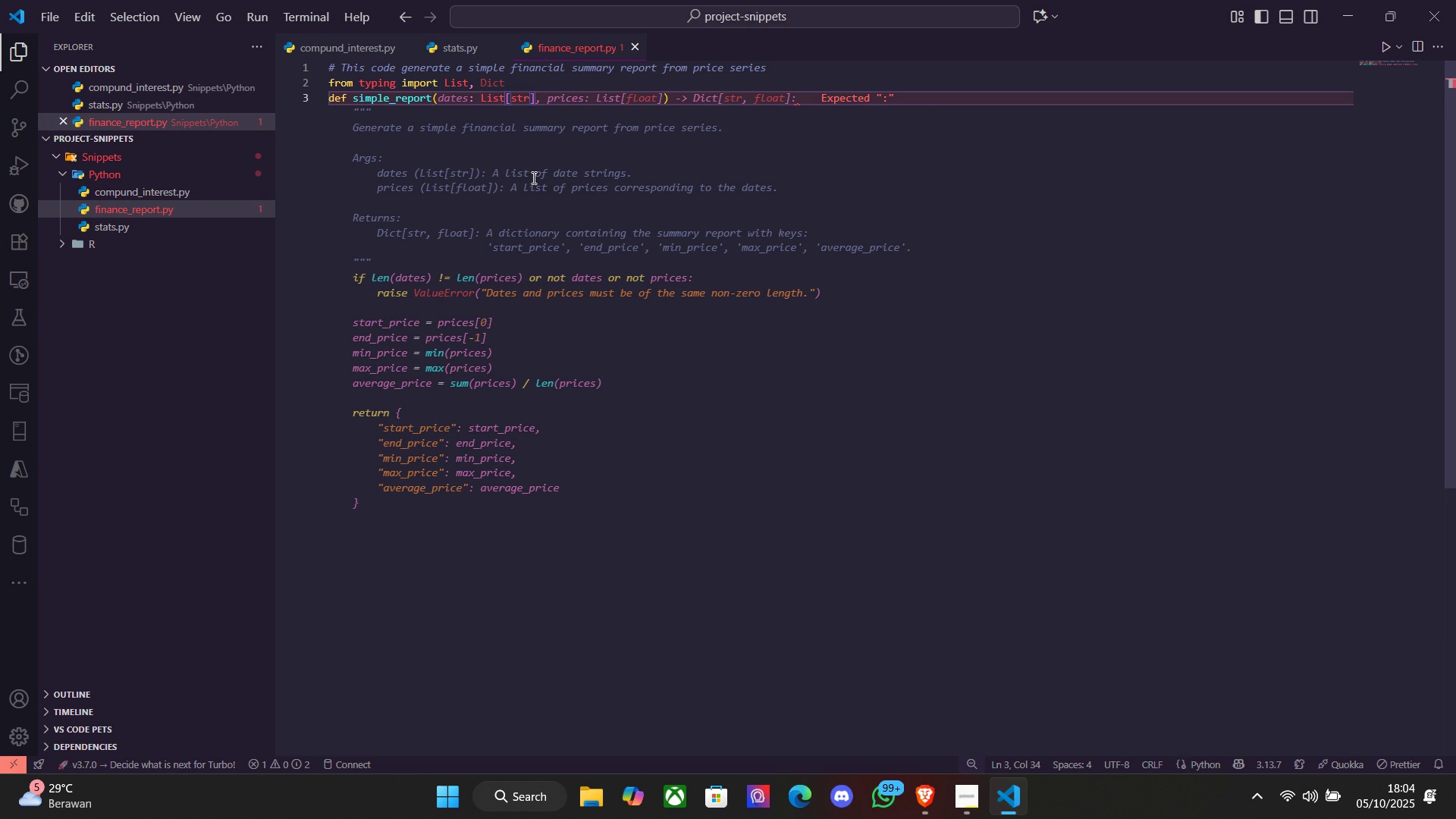 
key(ArrowRight)
 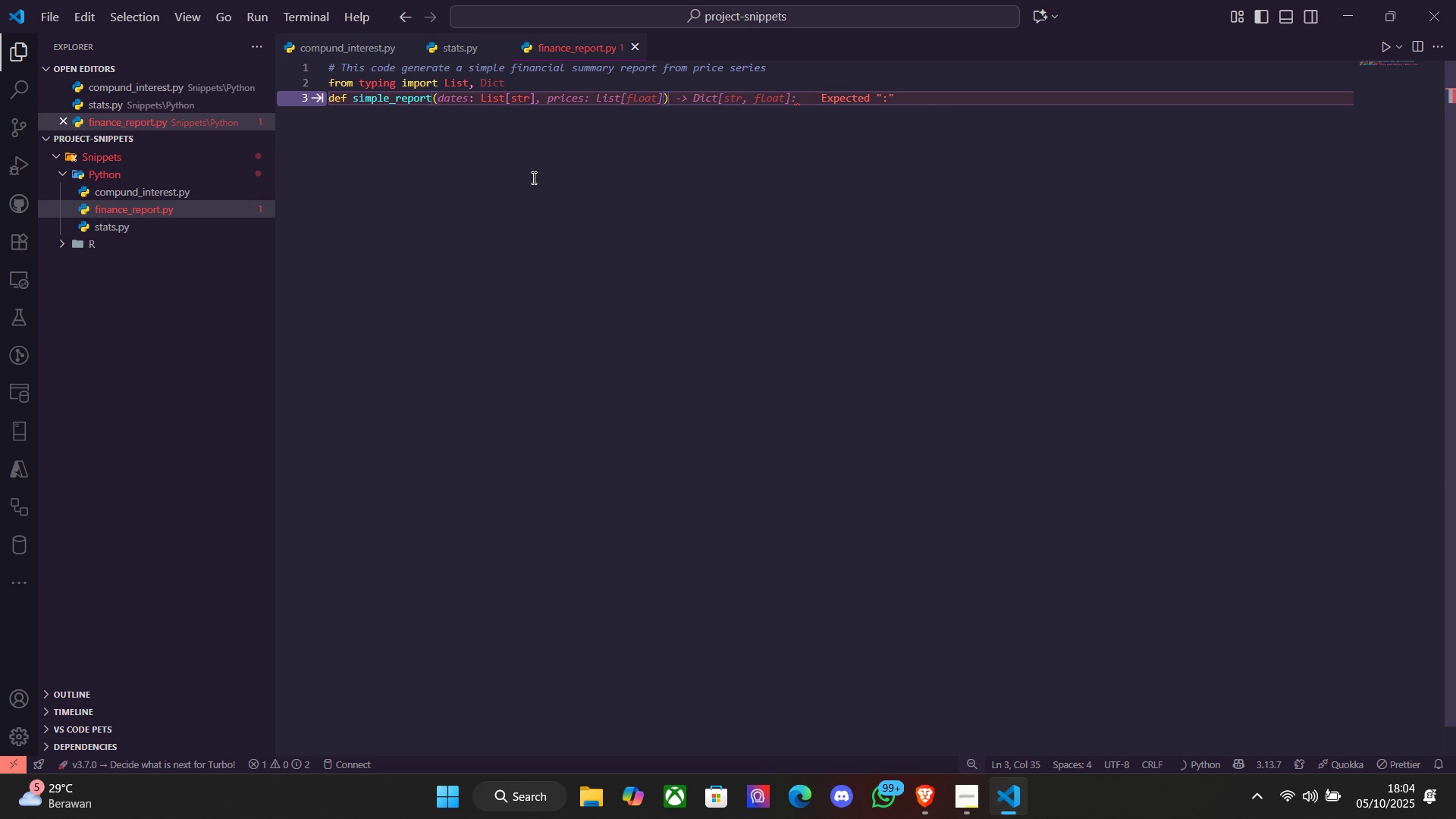 
type(, price)
 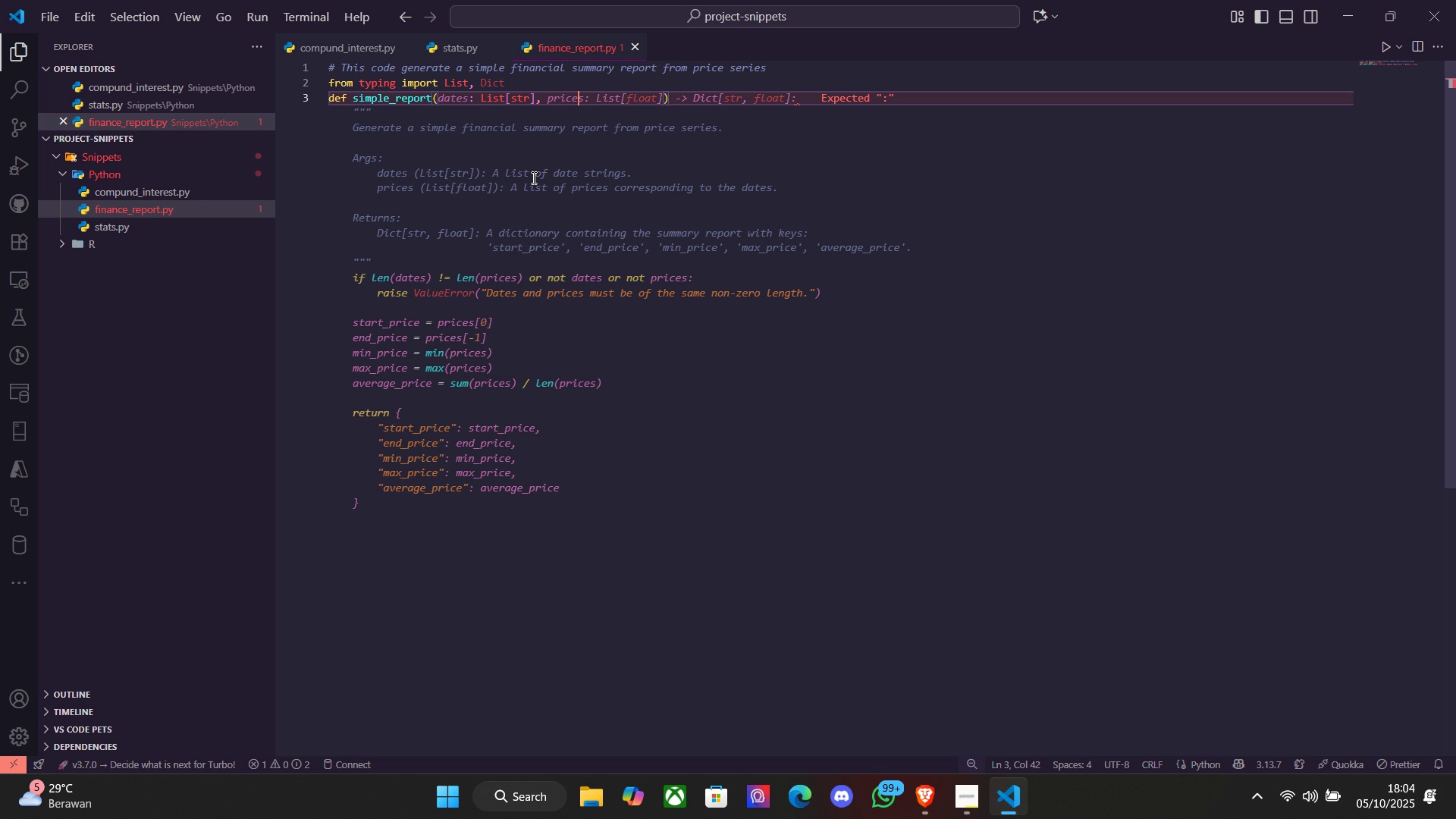 
key(S)
 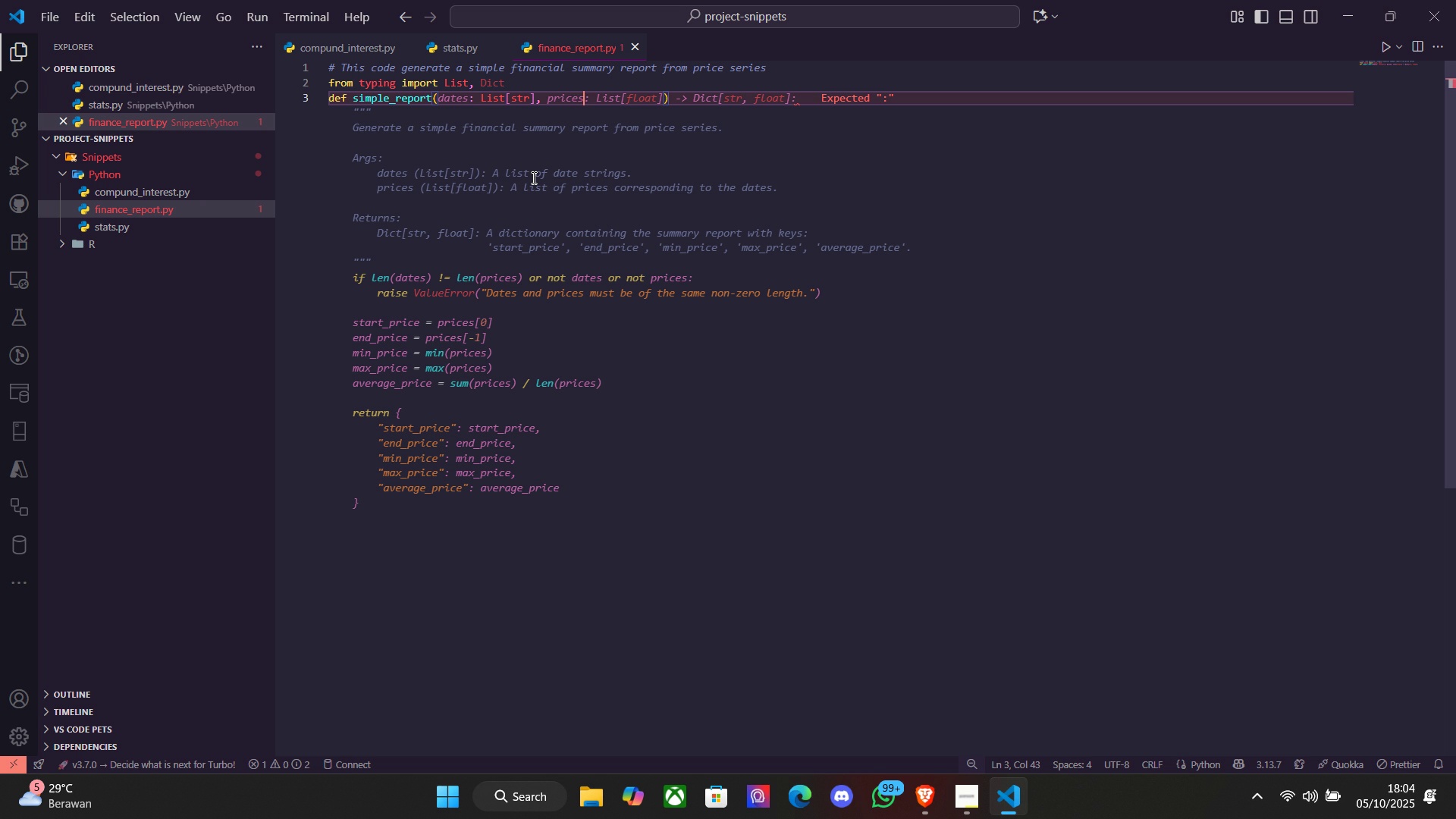 
key(Tab)